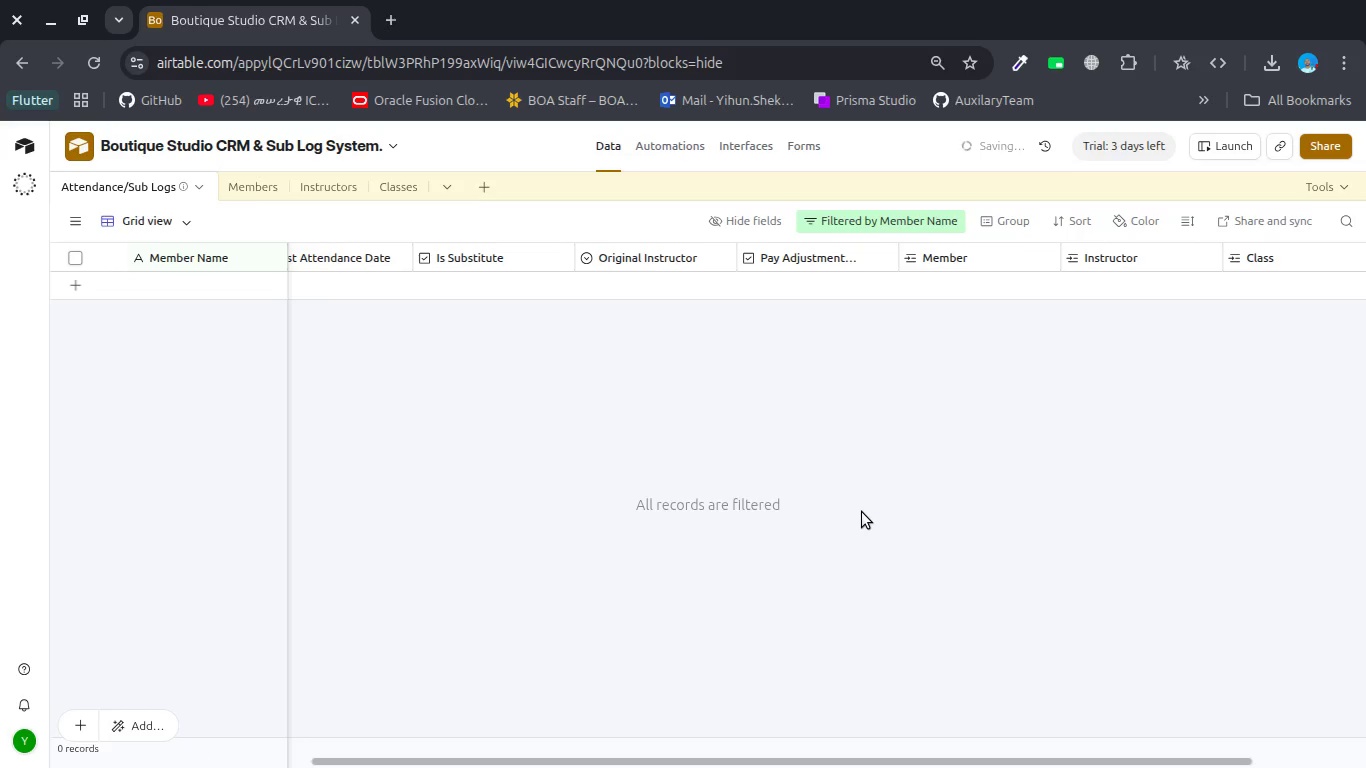 
scroll: coordinate [862, 512], scroll_direction: down, amount: 2.0